 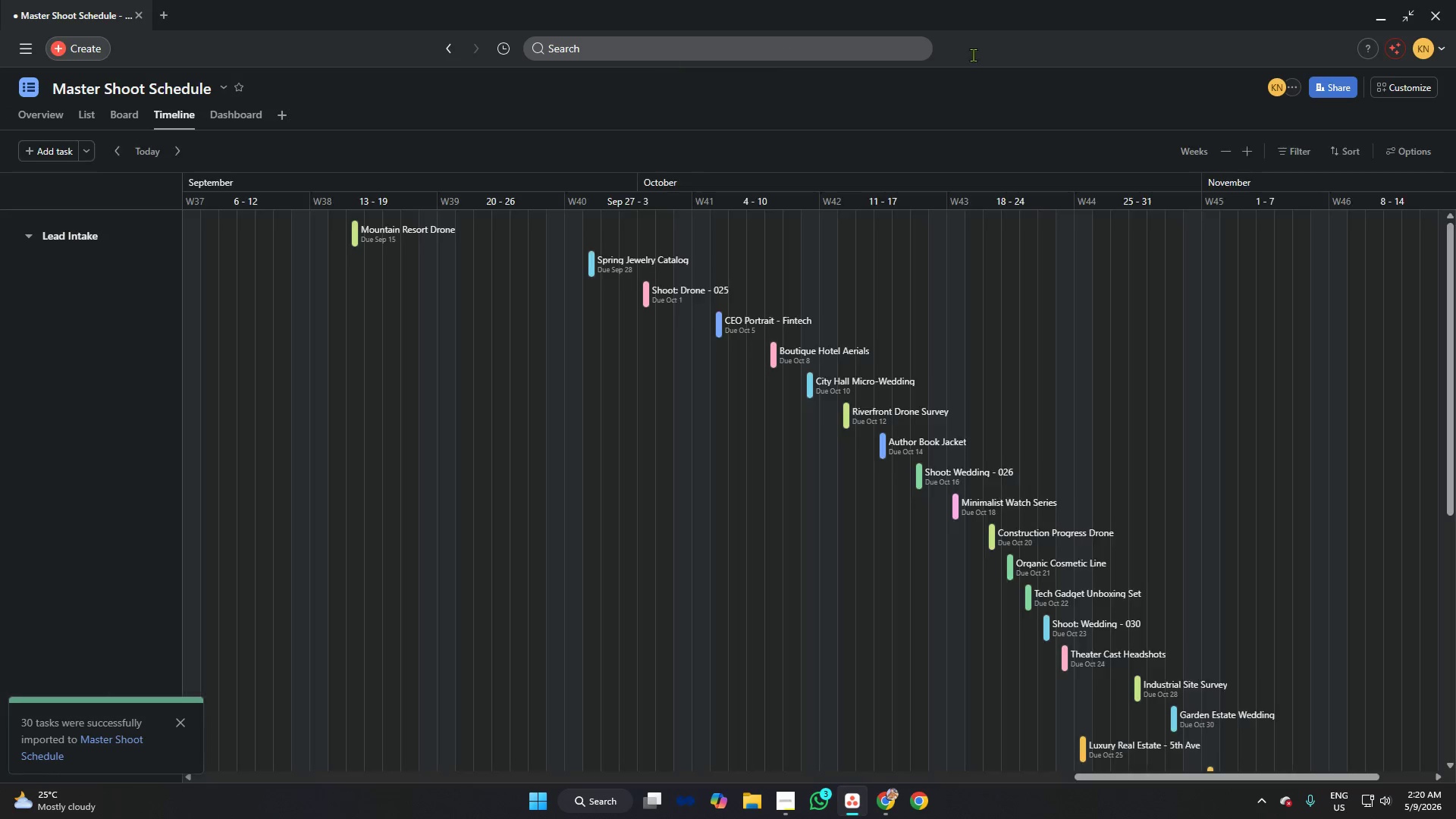 
left_click([1338, 150])
 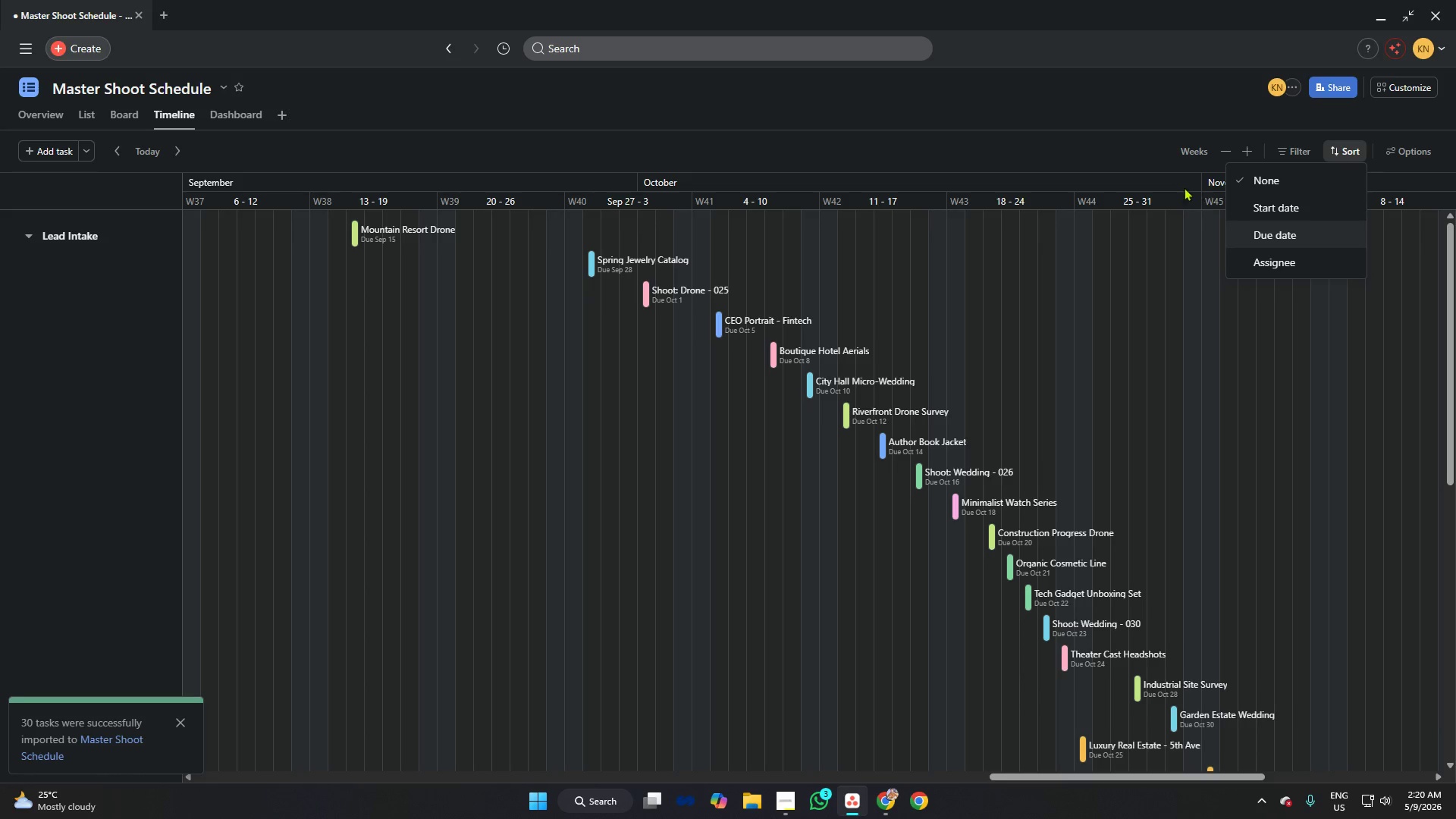 
left_click([1106, 136])
 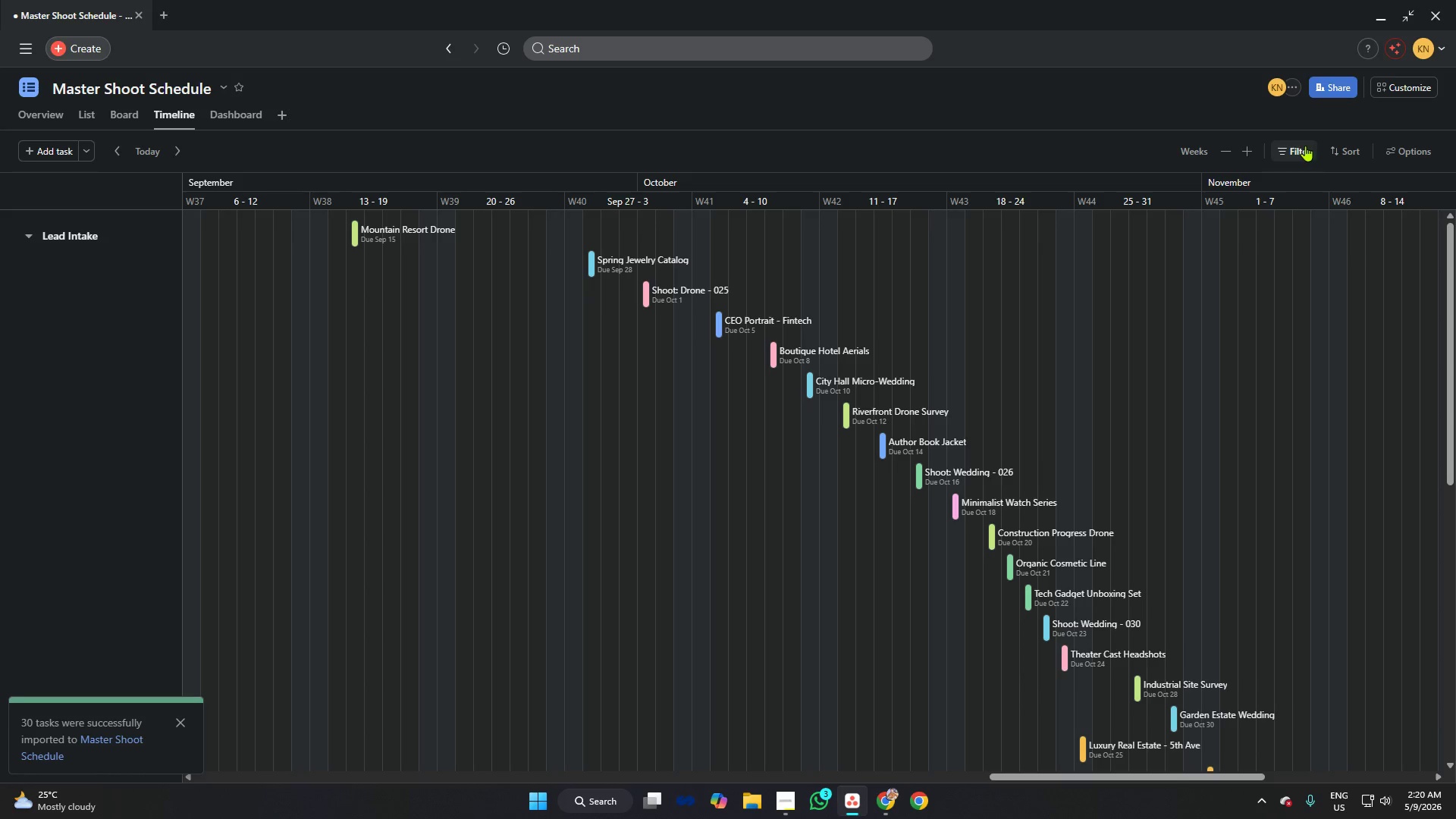 
left_click([1302, 146])
 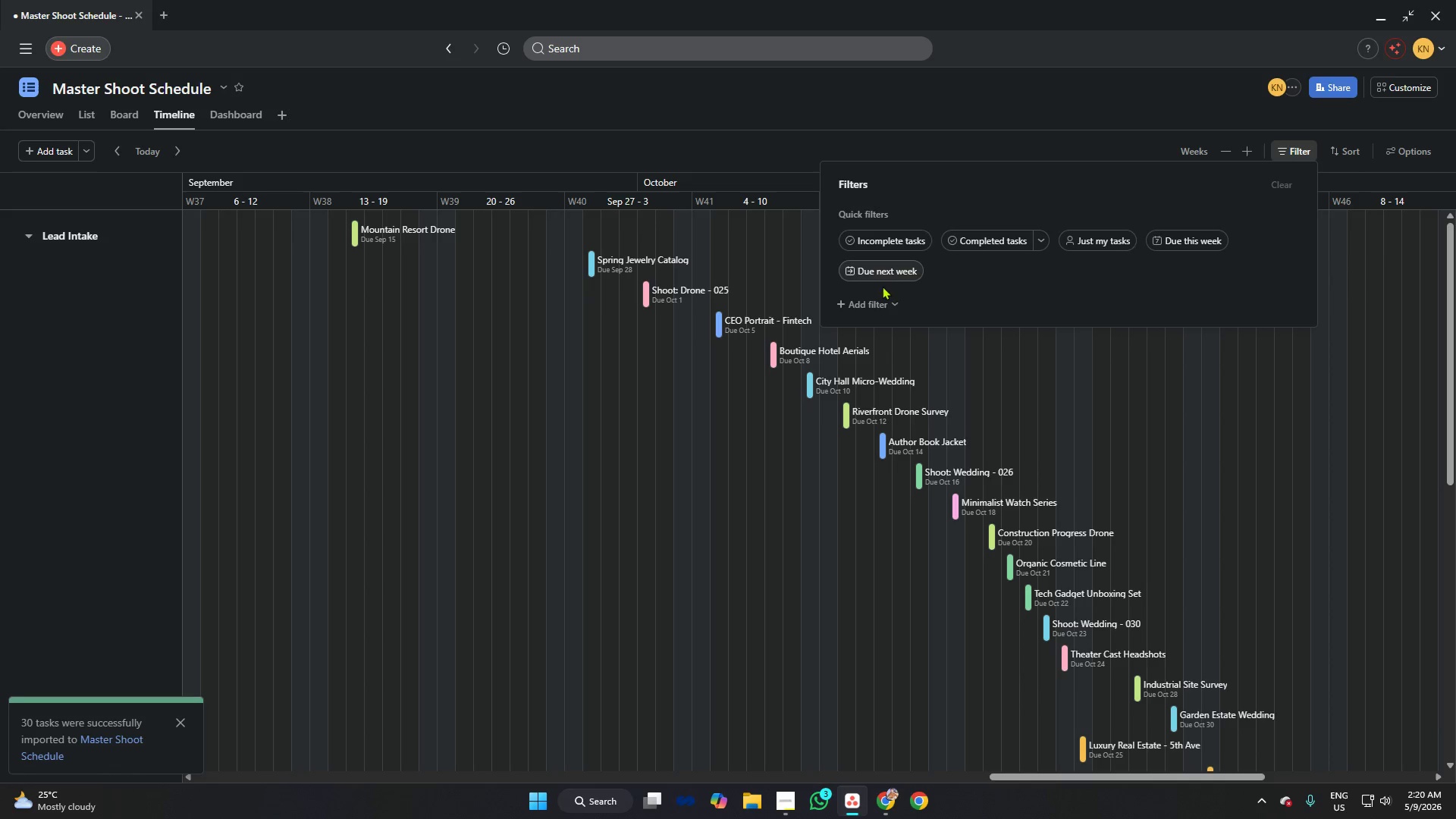 
left_click([882, 309])
 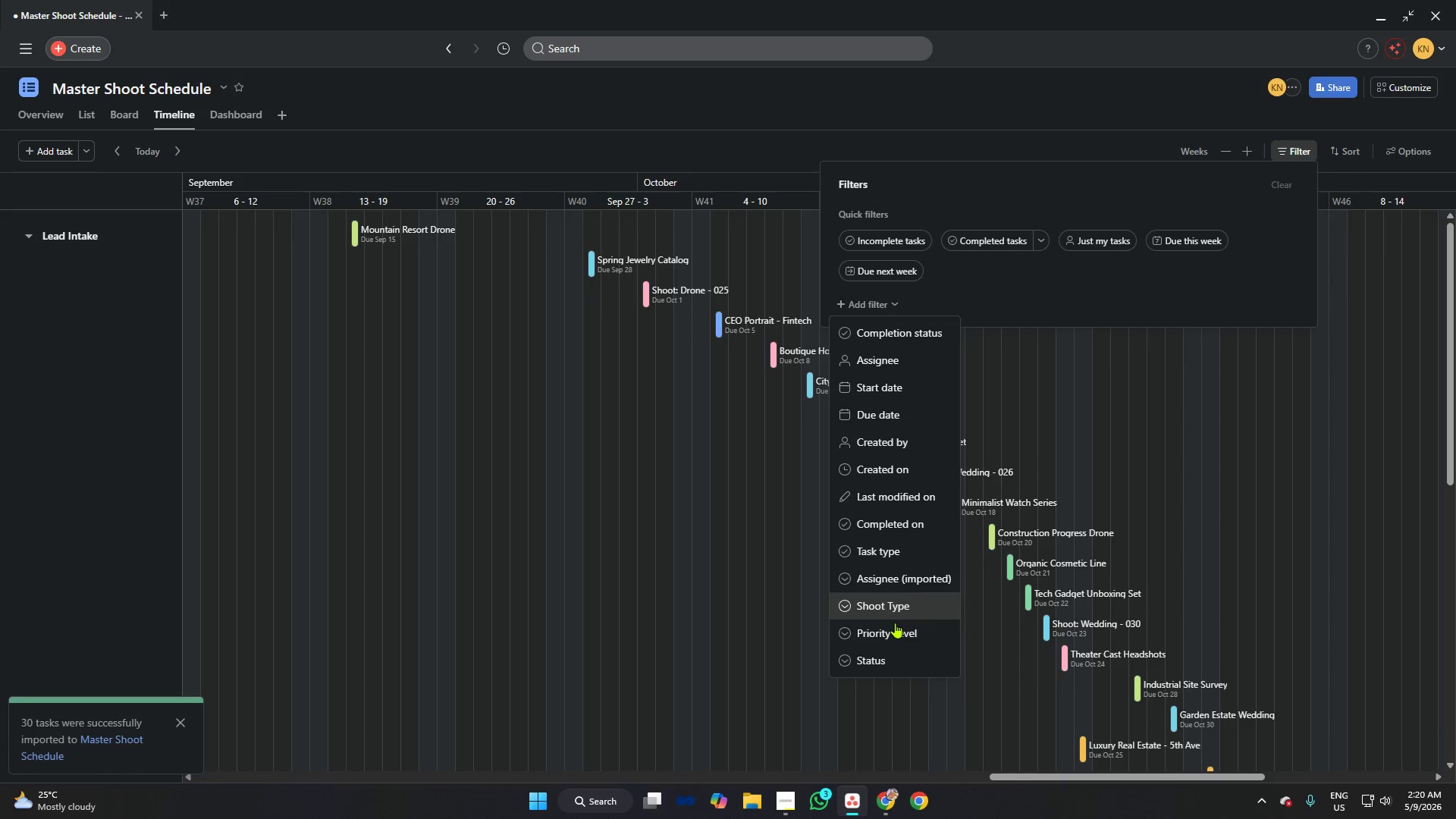 
left_click([894, 604])
 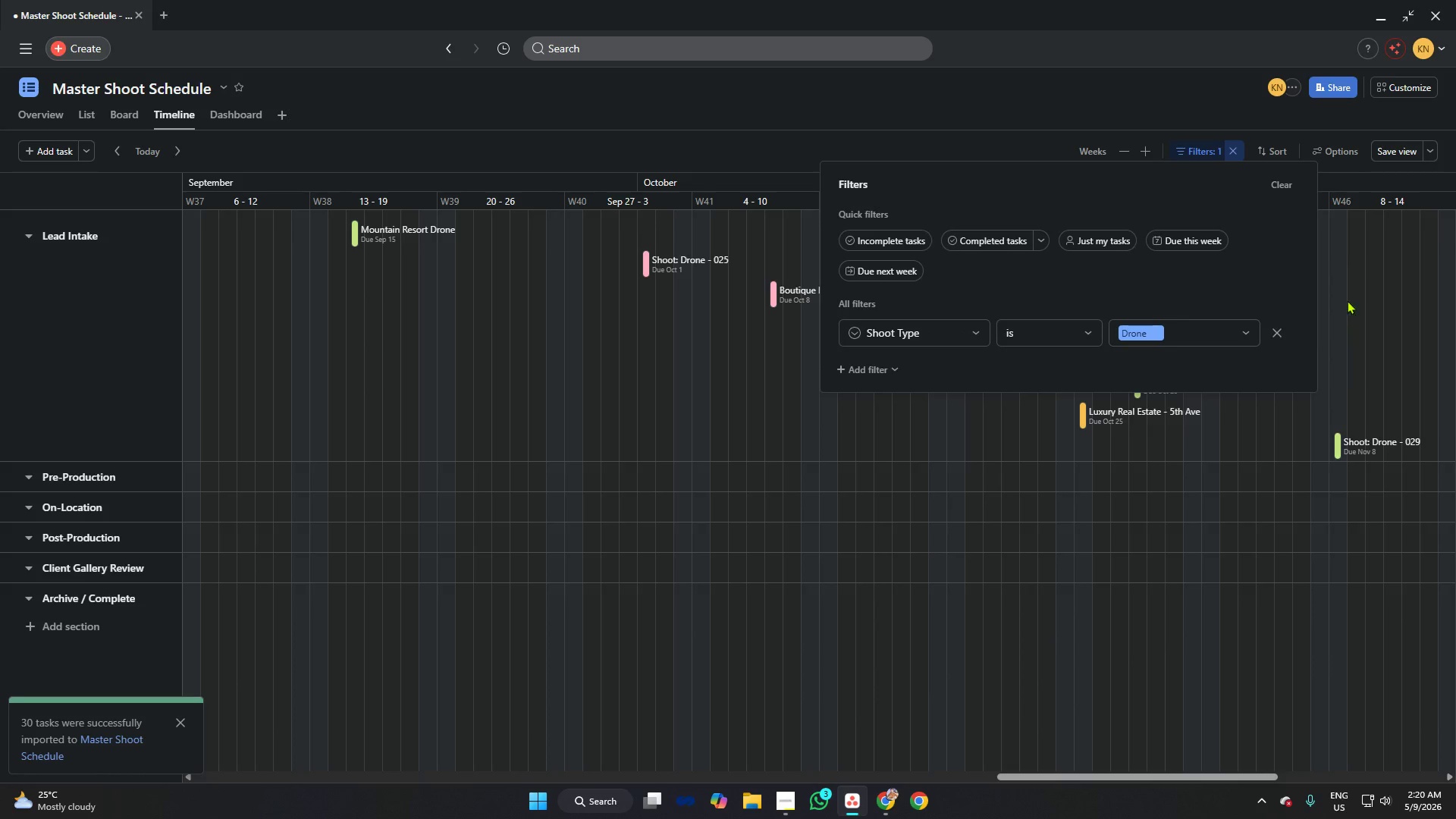 
left_click([1389, 152])
 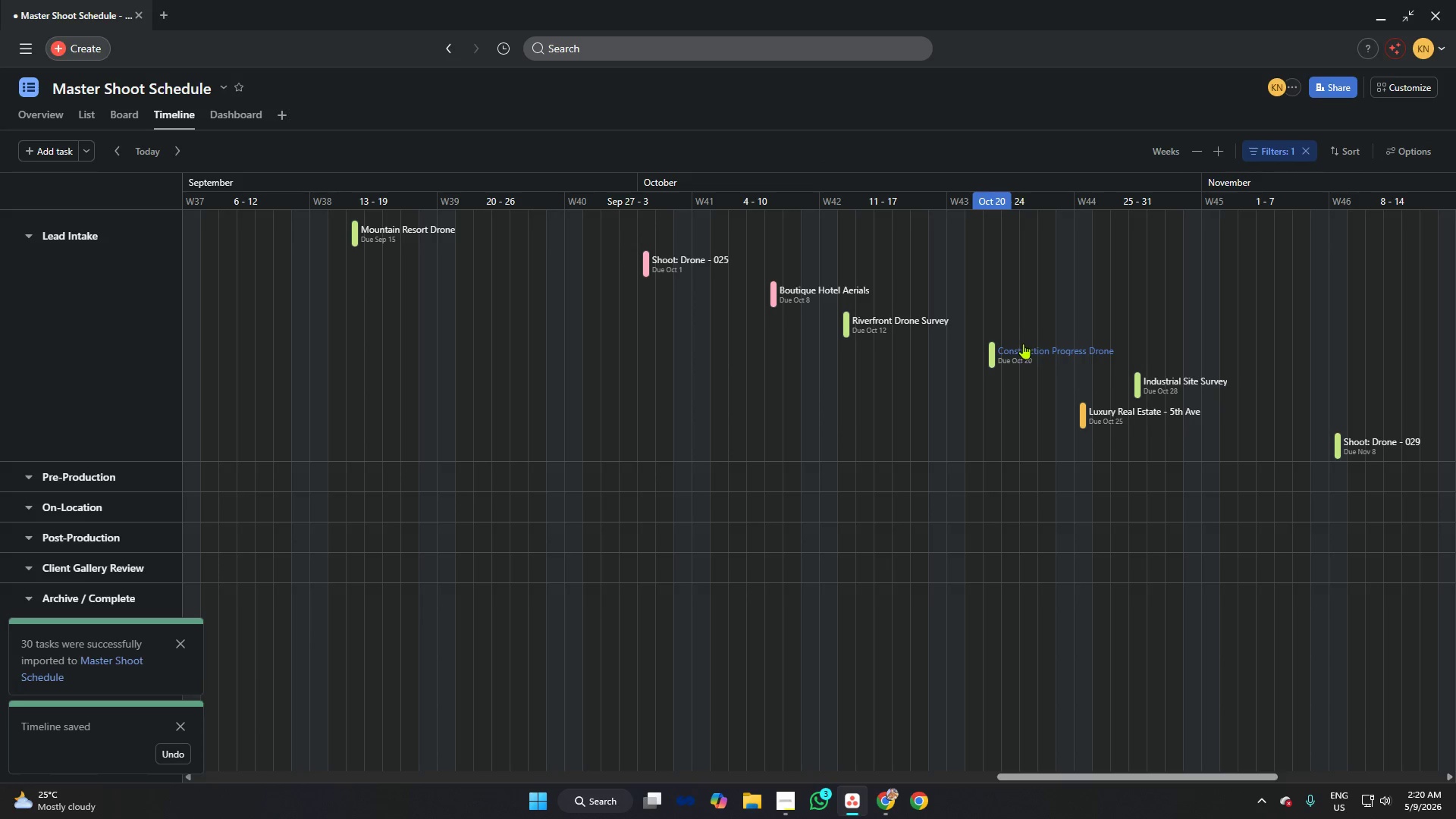 
scroll: coordinate [1072, 326], scroll_direction: up, amount: 1.0
 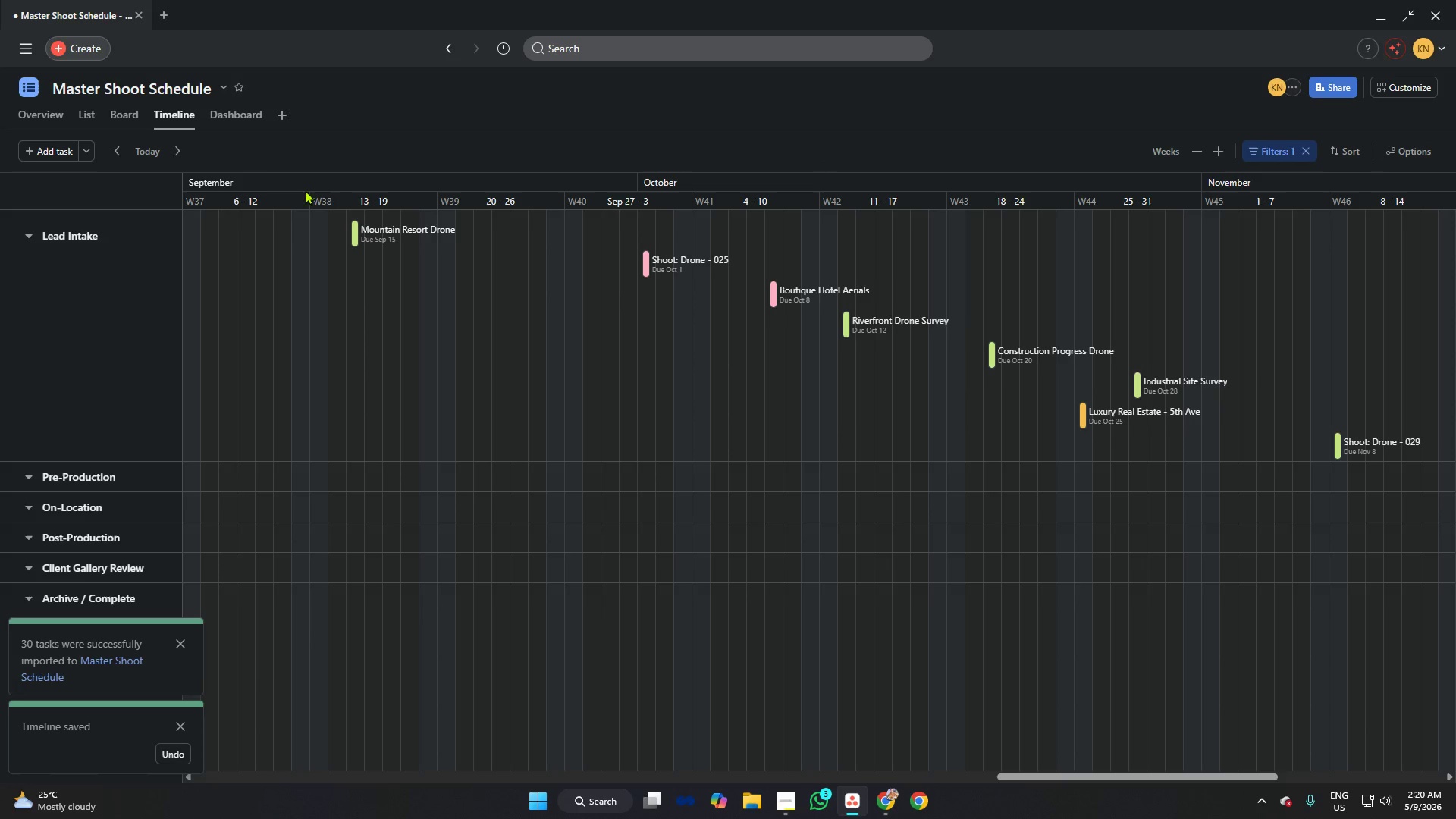 
left_click([236, 114])
 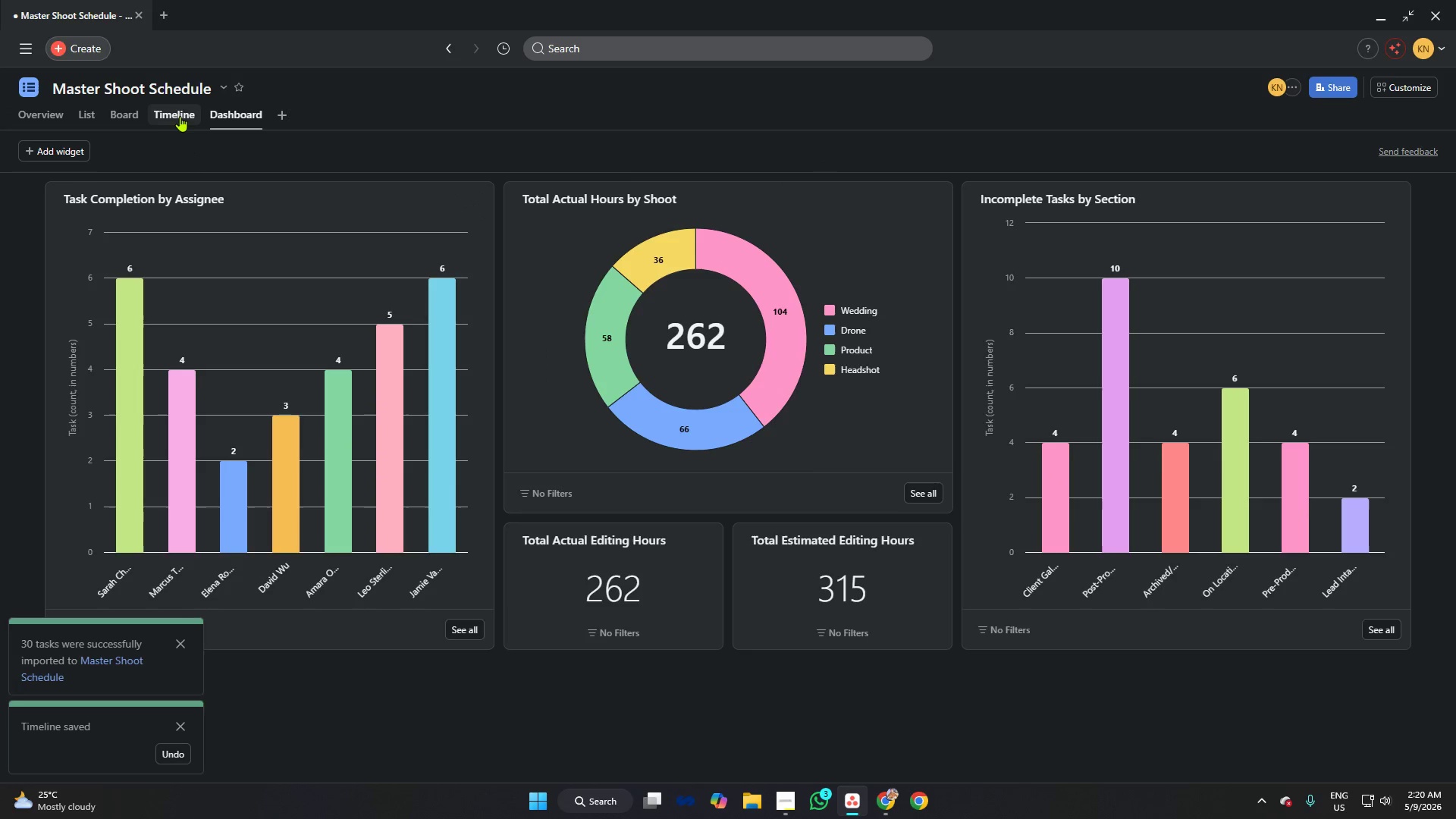 
left_click([176, 114])
 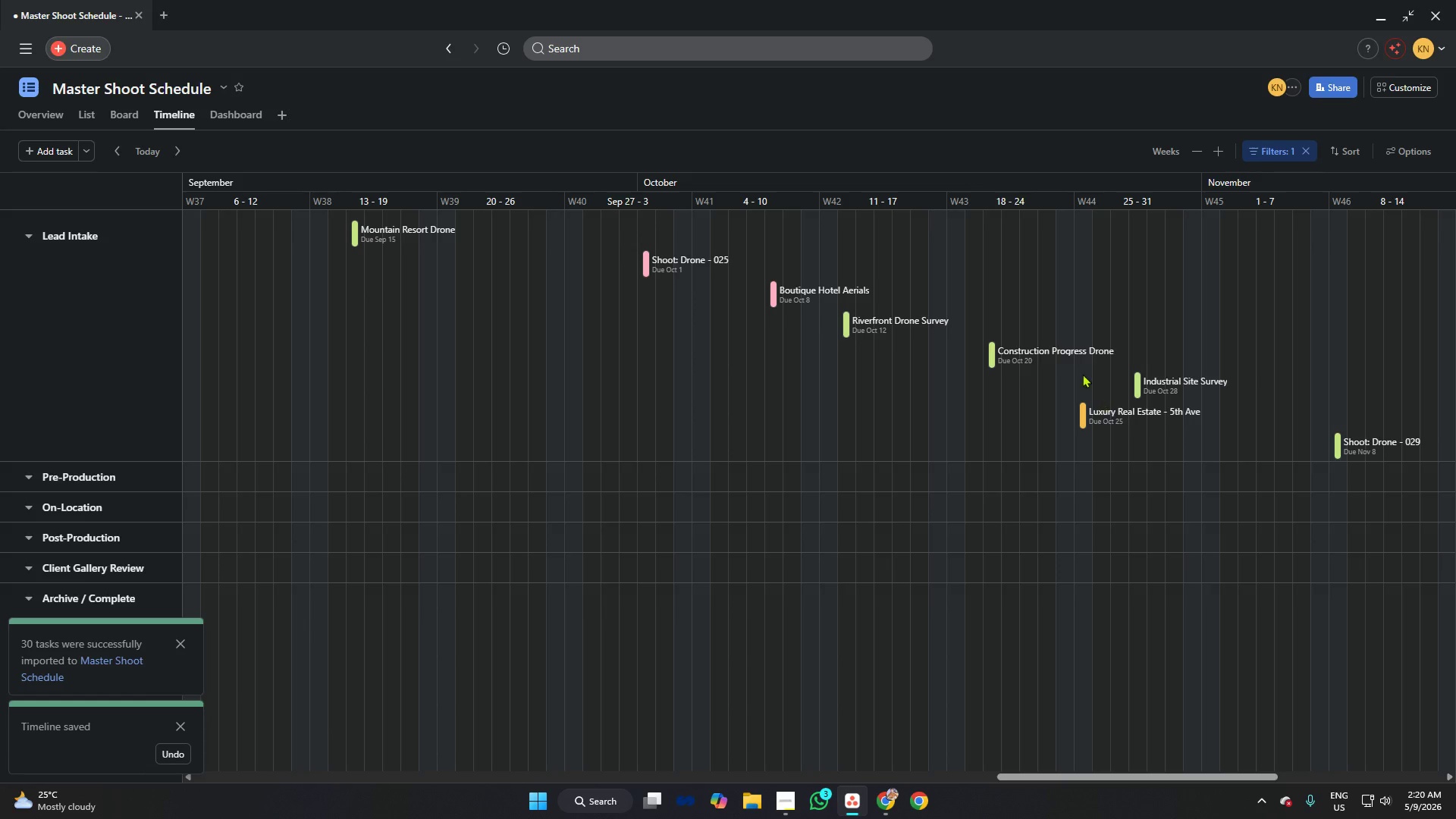 
scroll: coordinate [1043, 371], scroll_direction: up, amount: 2.0
 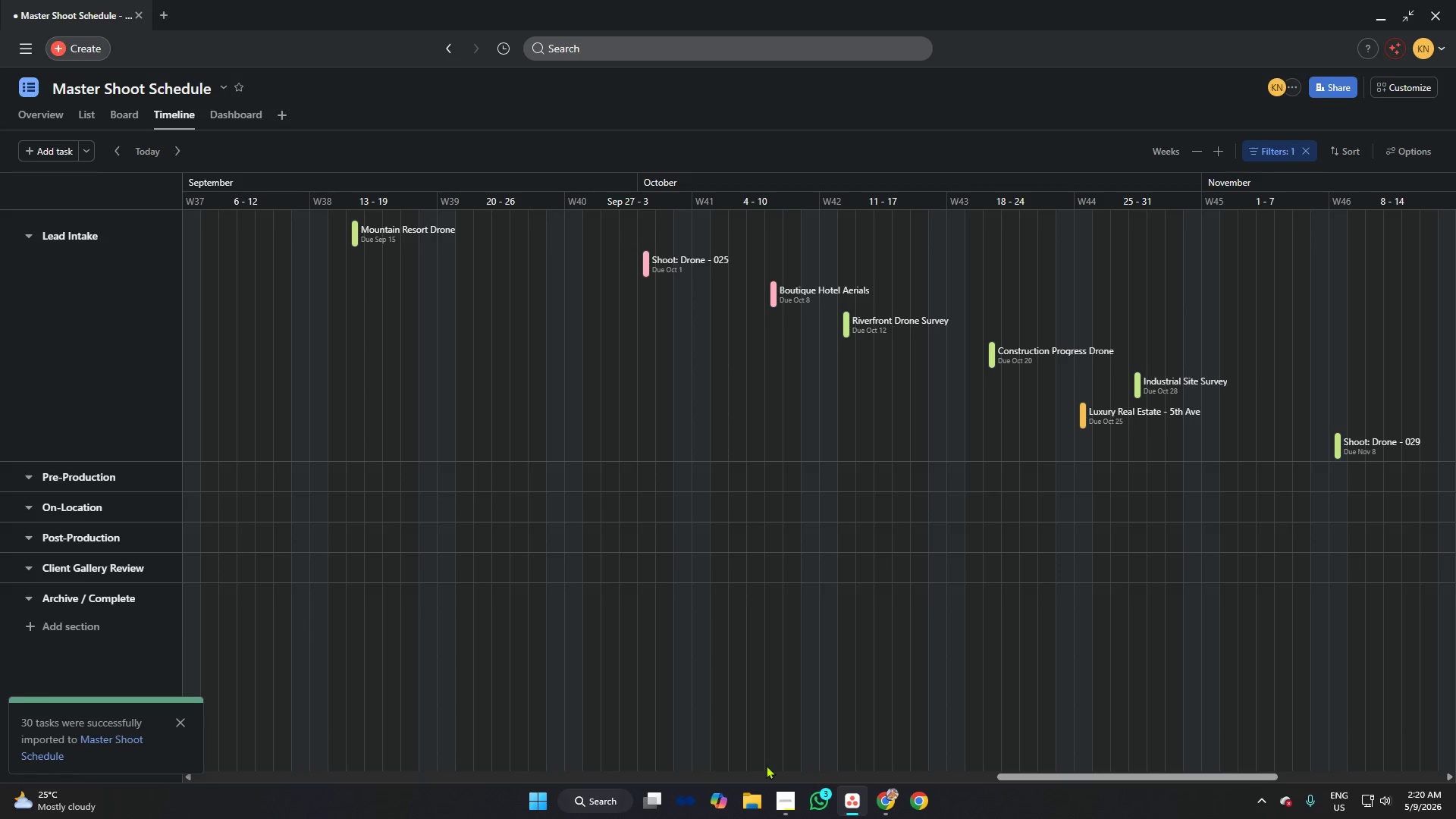 
left_click([786, 802])